 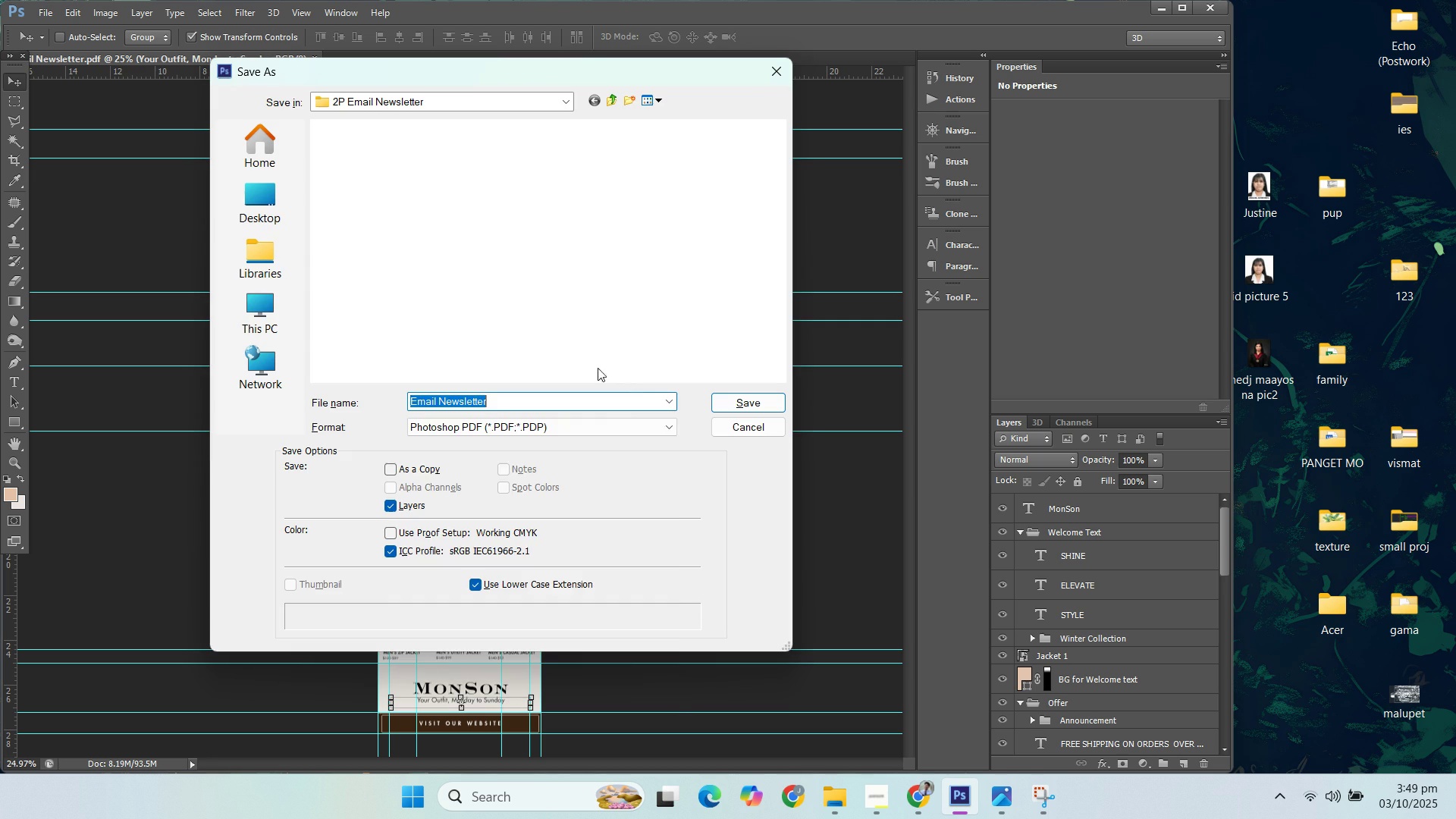 
left_click([497, 419])
 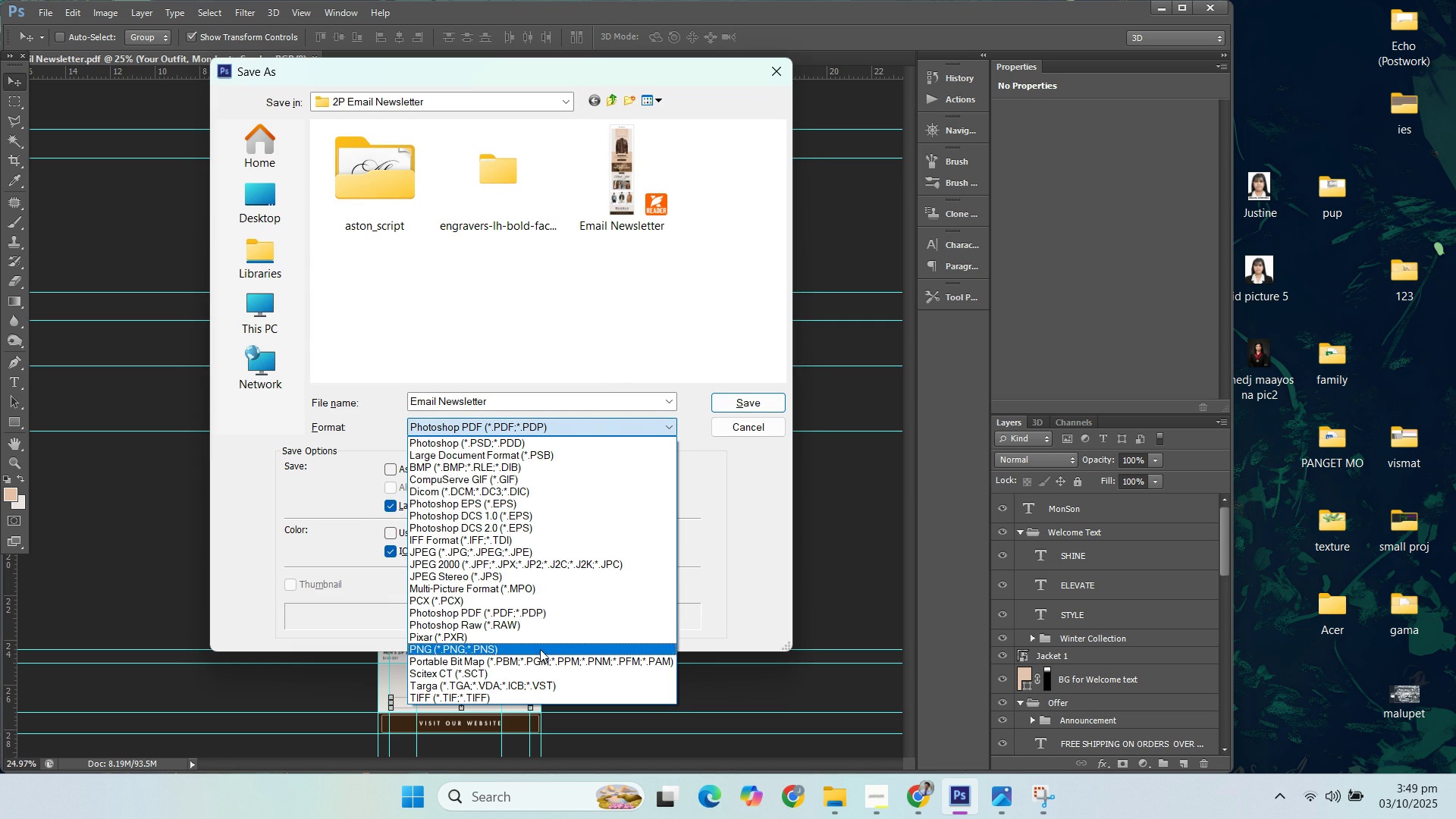 
left_click([535, 646])
 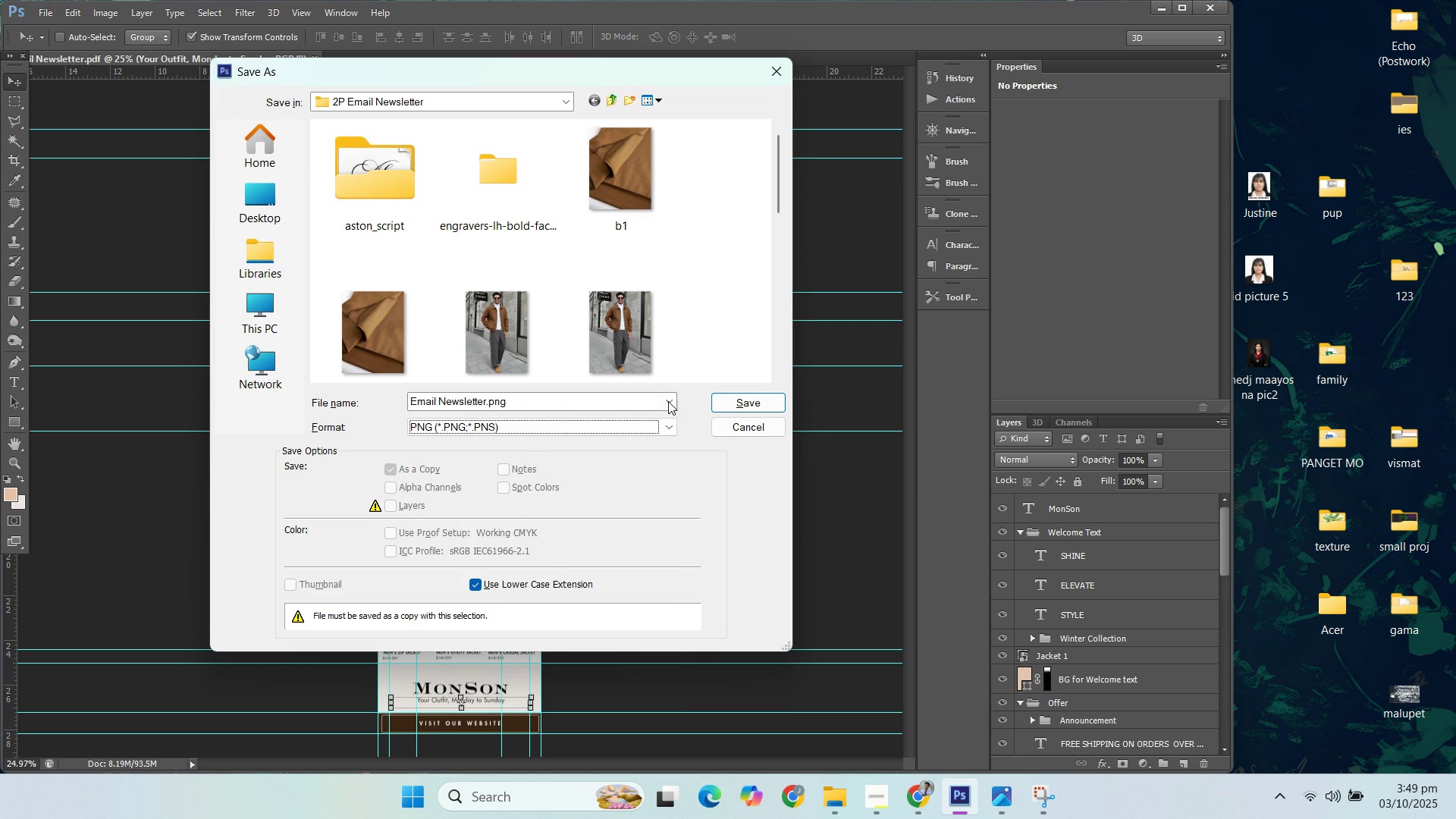 
left_click([726, 403])
 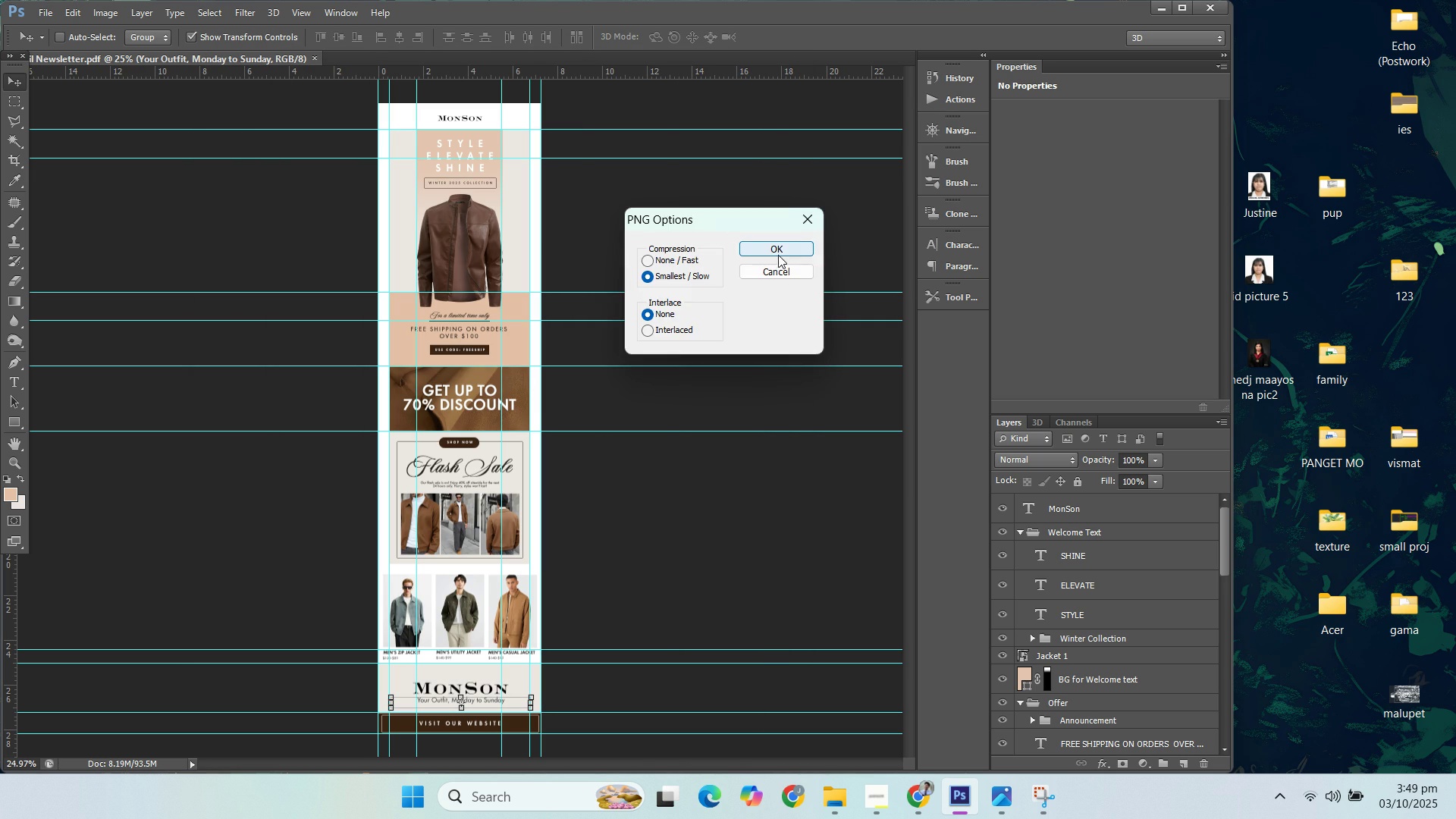 
left_click([778, 255])
 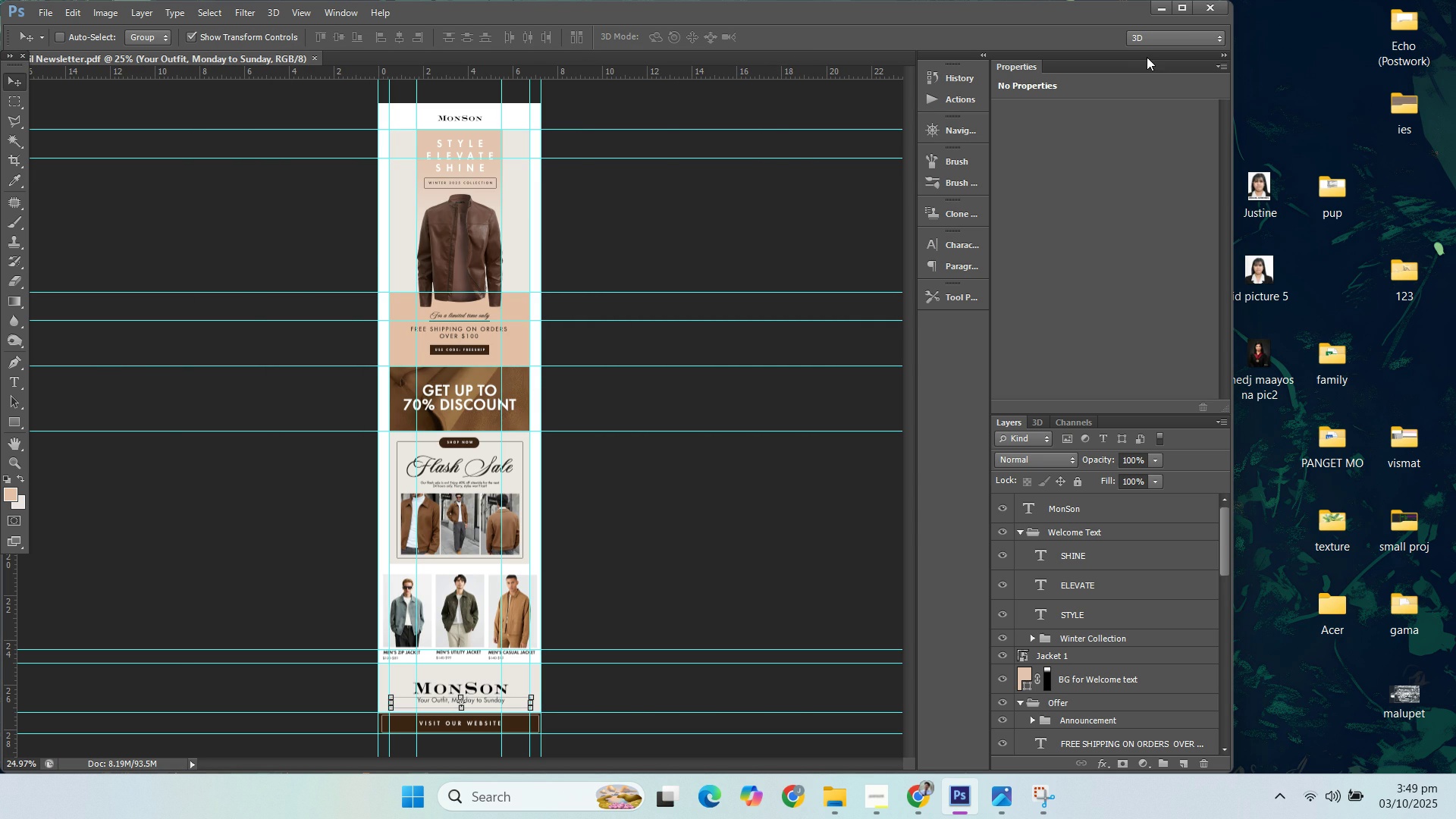 
left_click([1158, 8])
 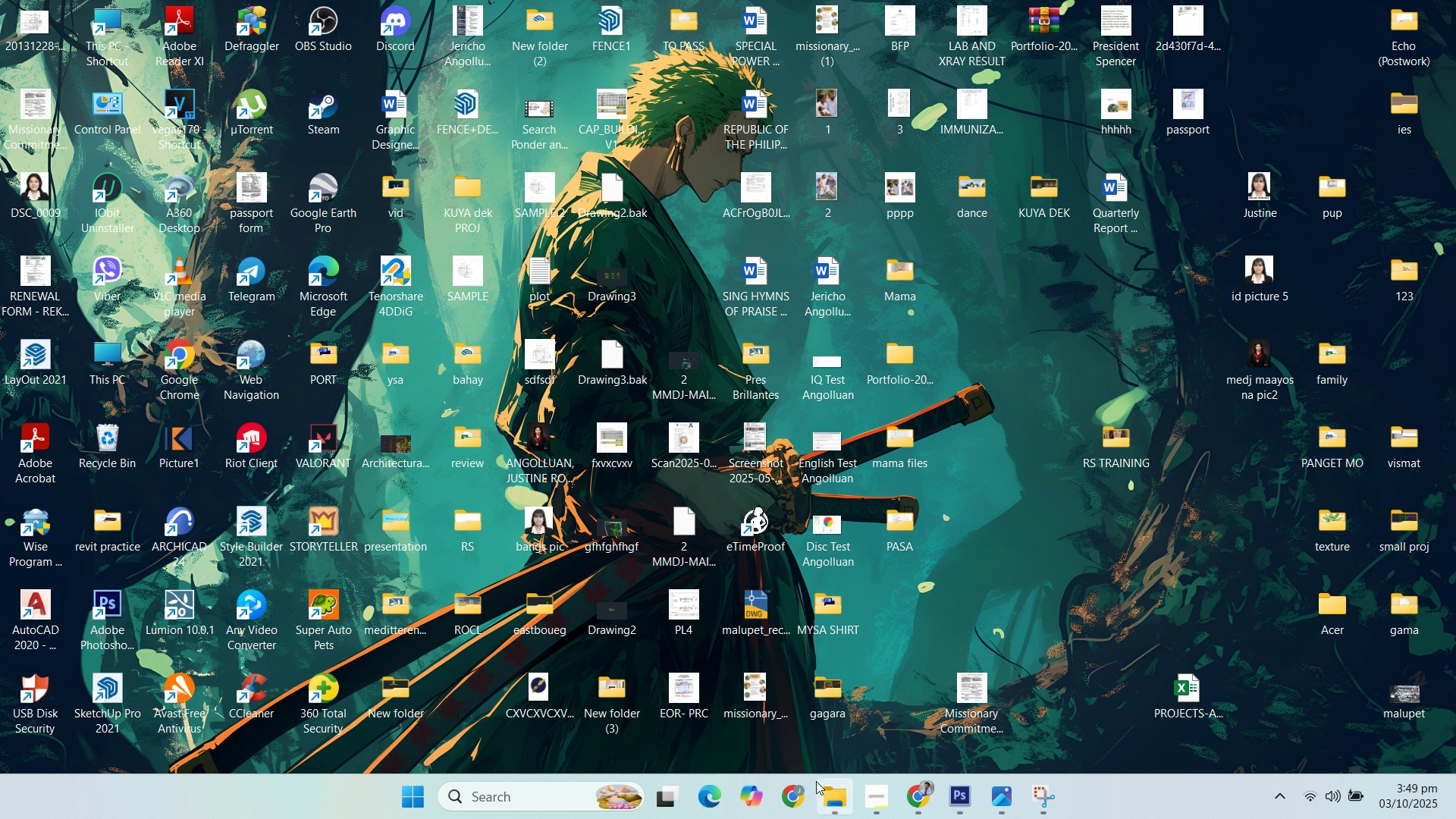 
left_click([825, 788])